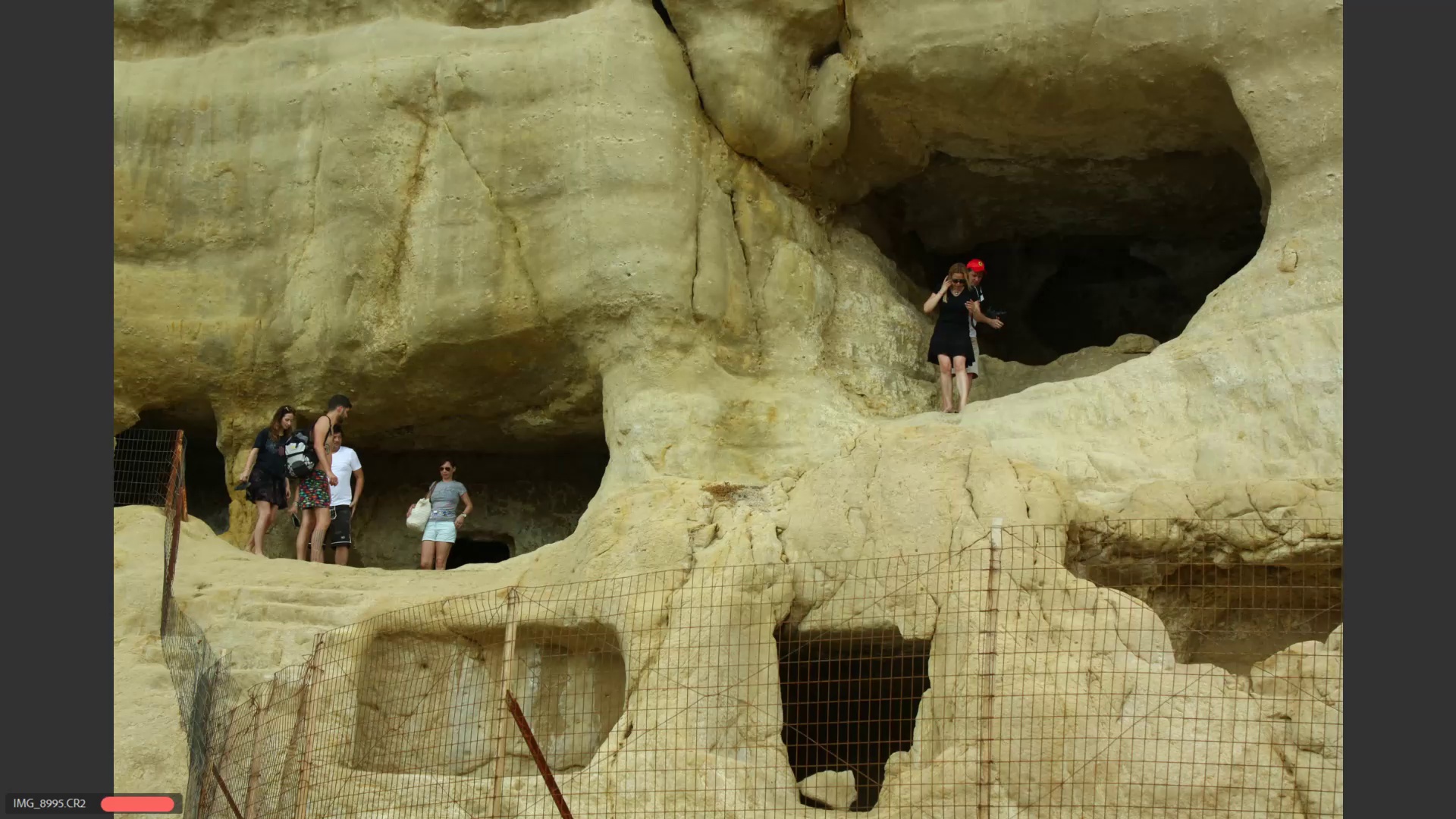 
key(ArrowRight)
 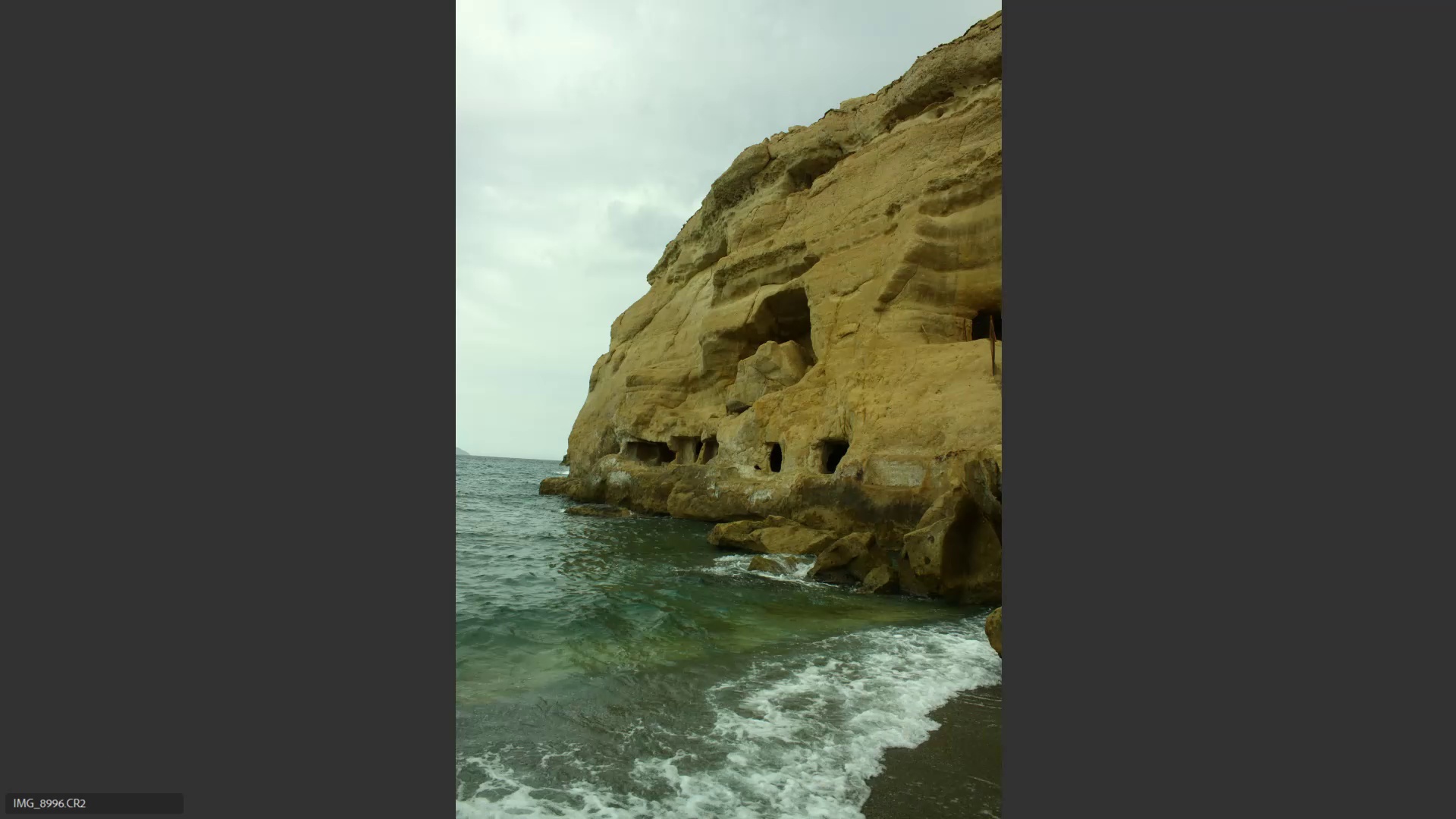 
hold_key(key=ArrowRight, duration=2.38)
 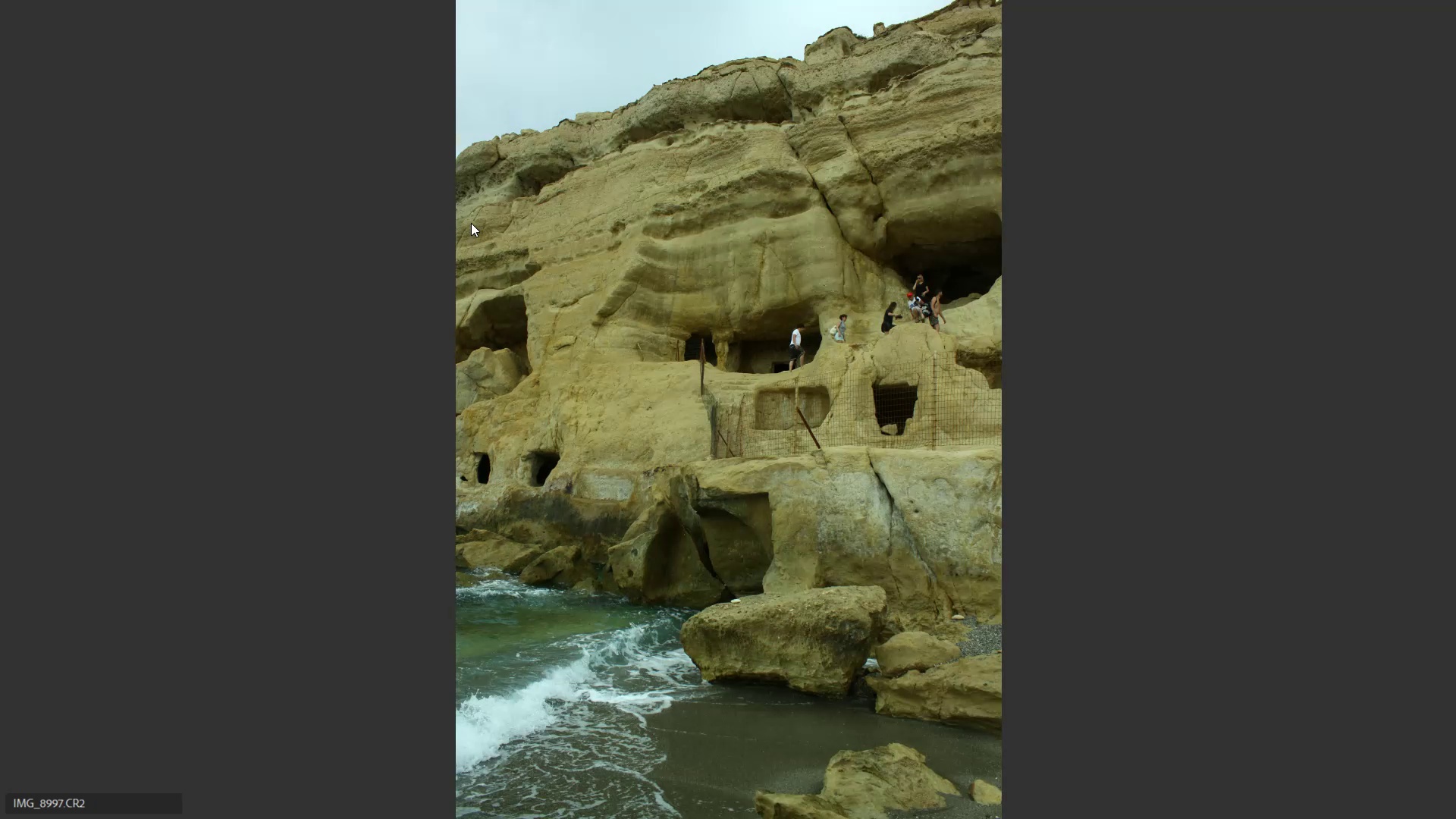 
key(ArrowLeft)
 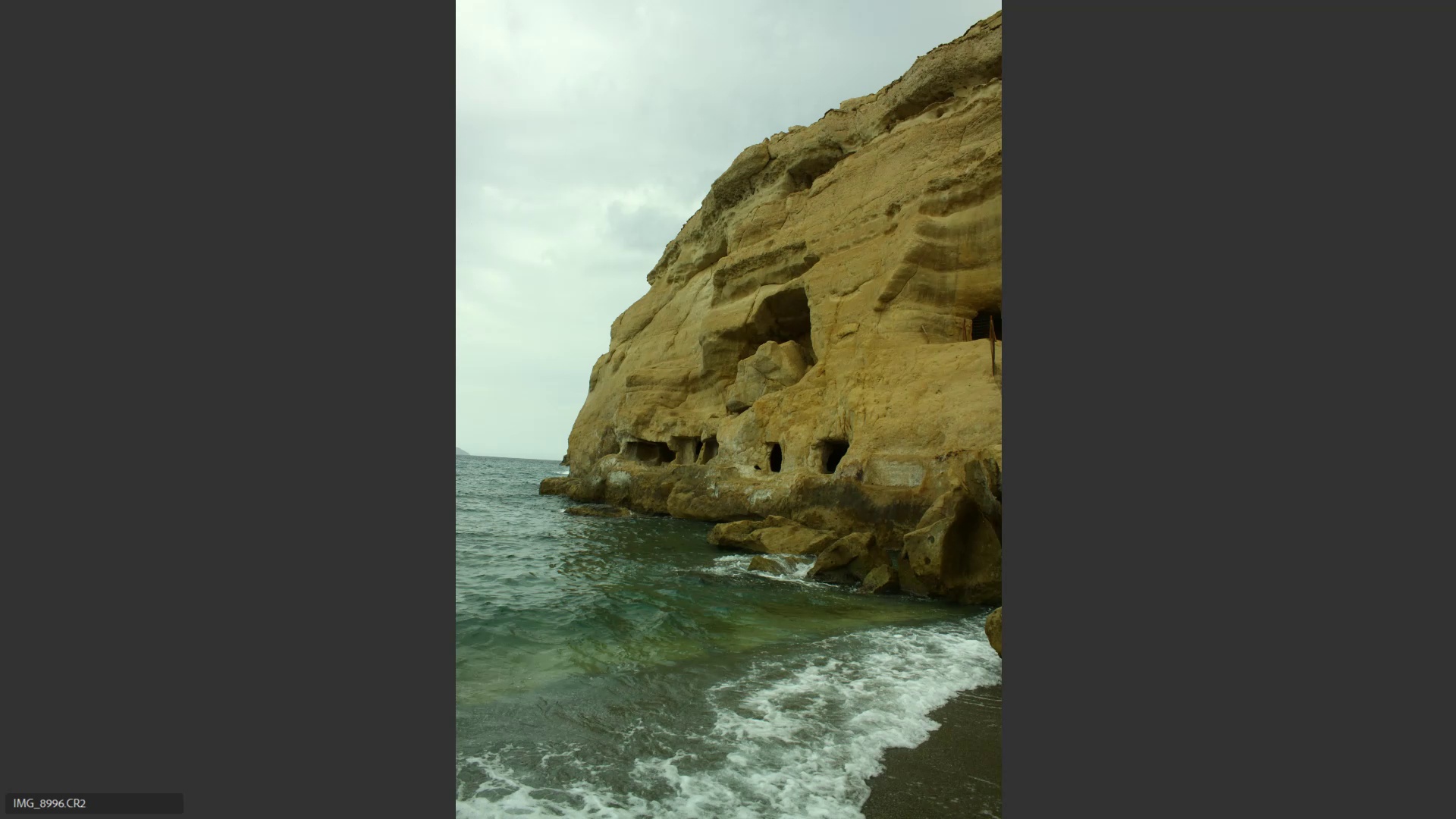 
type(99)
 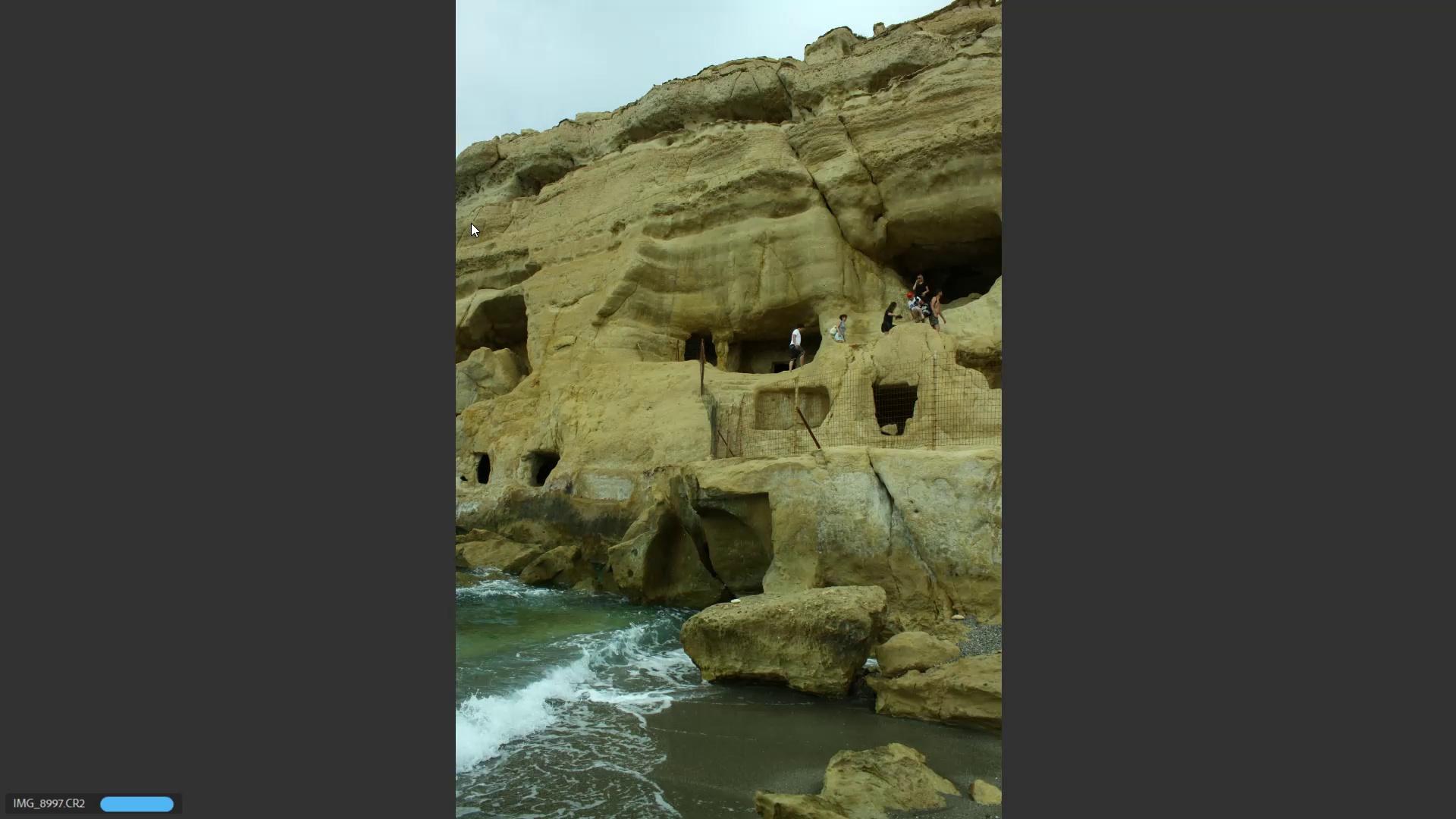 
key(ArrowRight)
 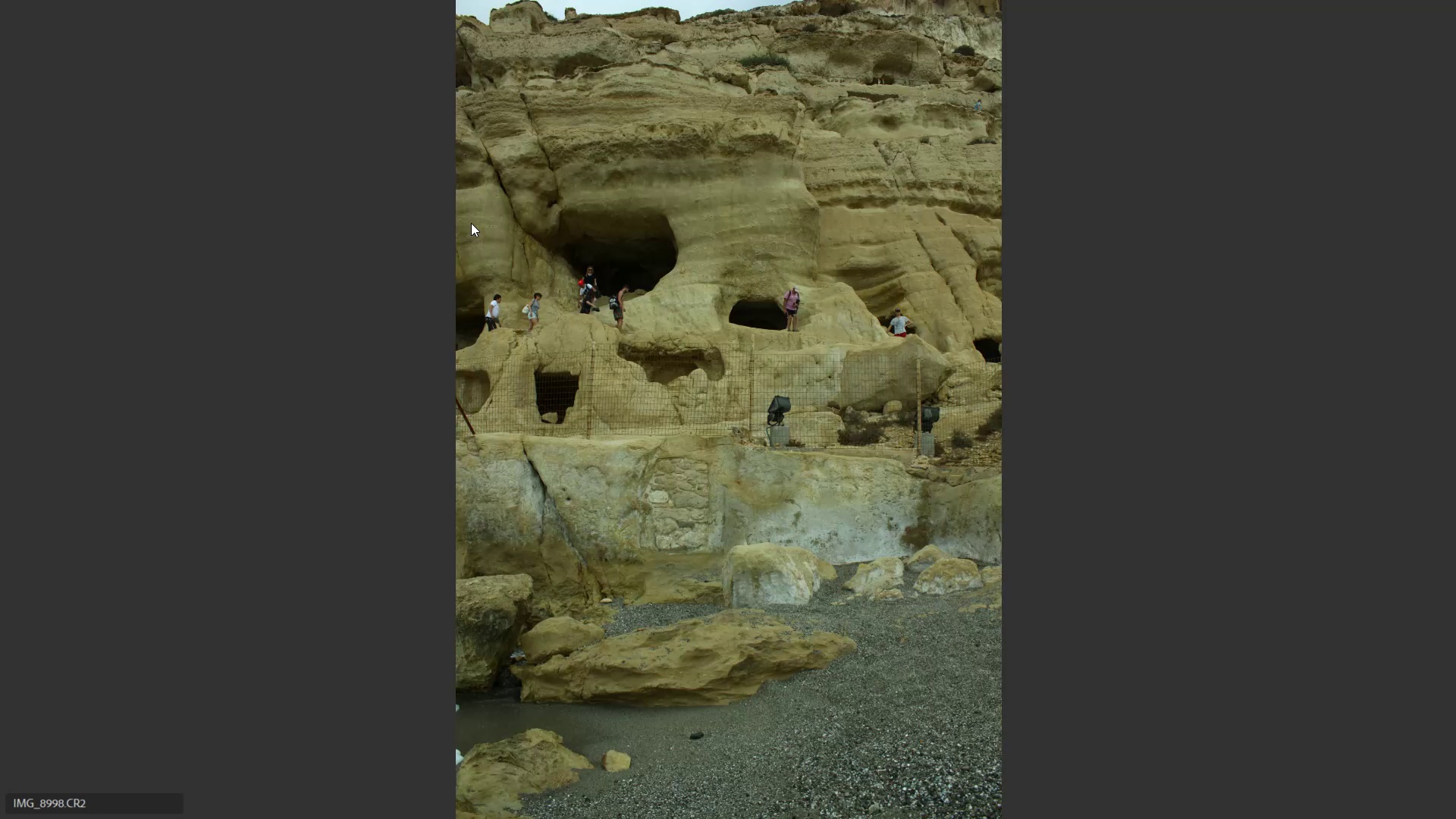 
key(9)
 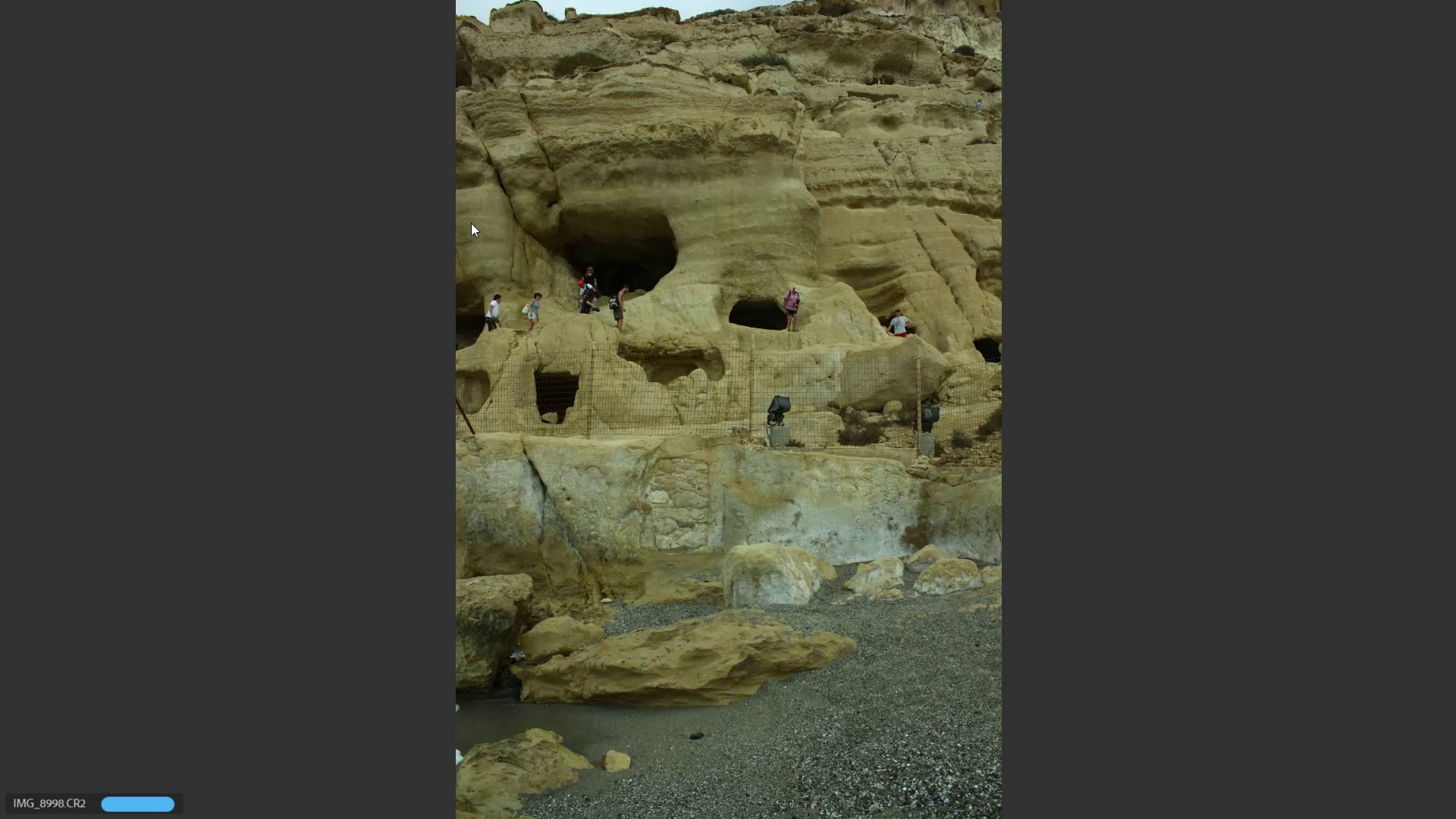 
key(ArrowRight)
 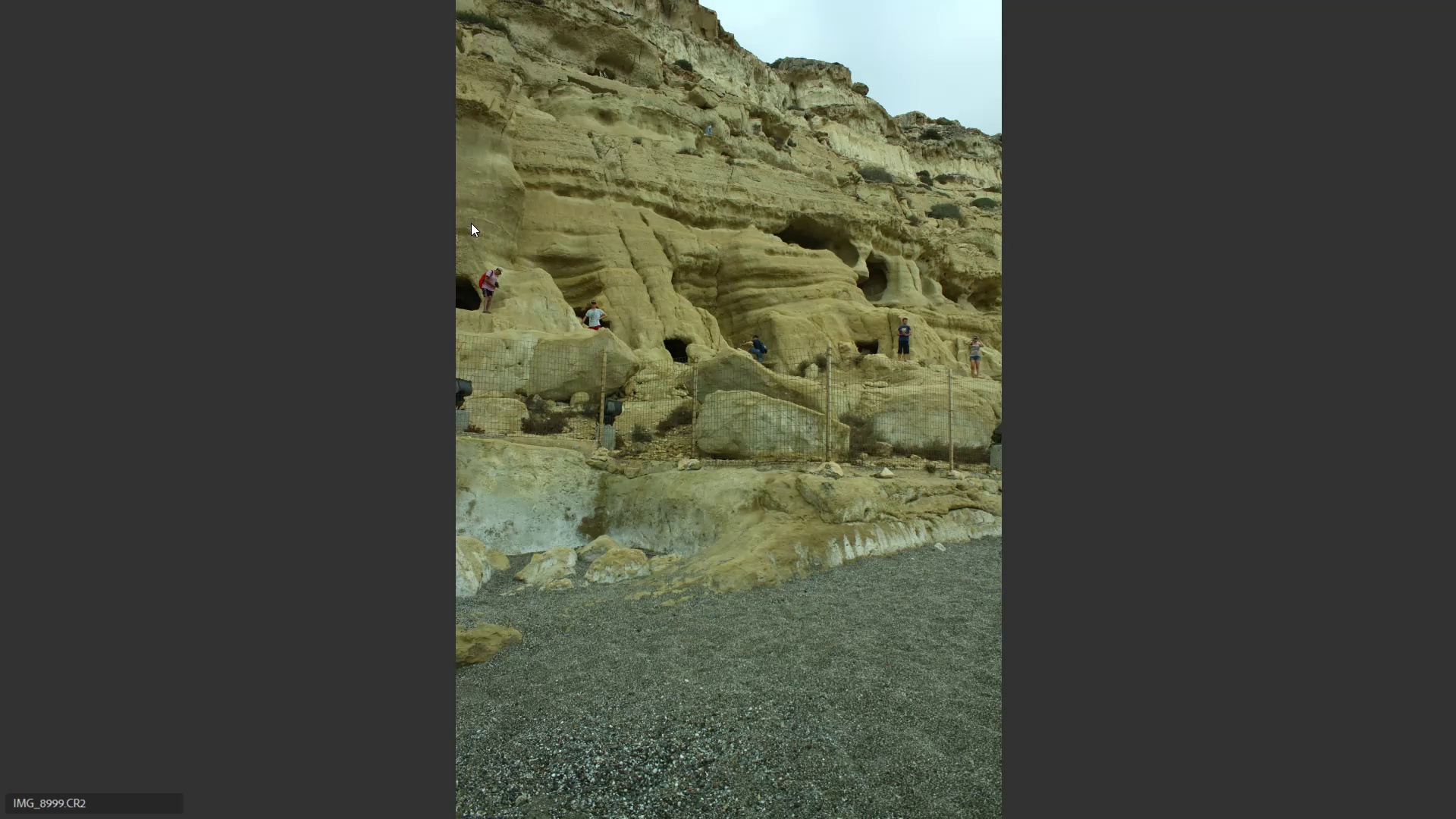 
key(9)
 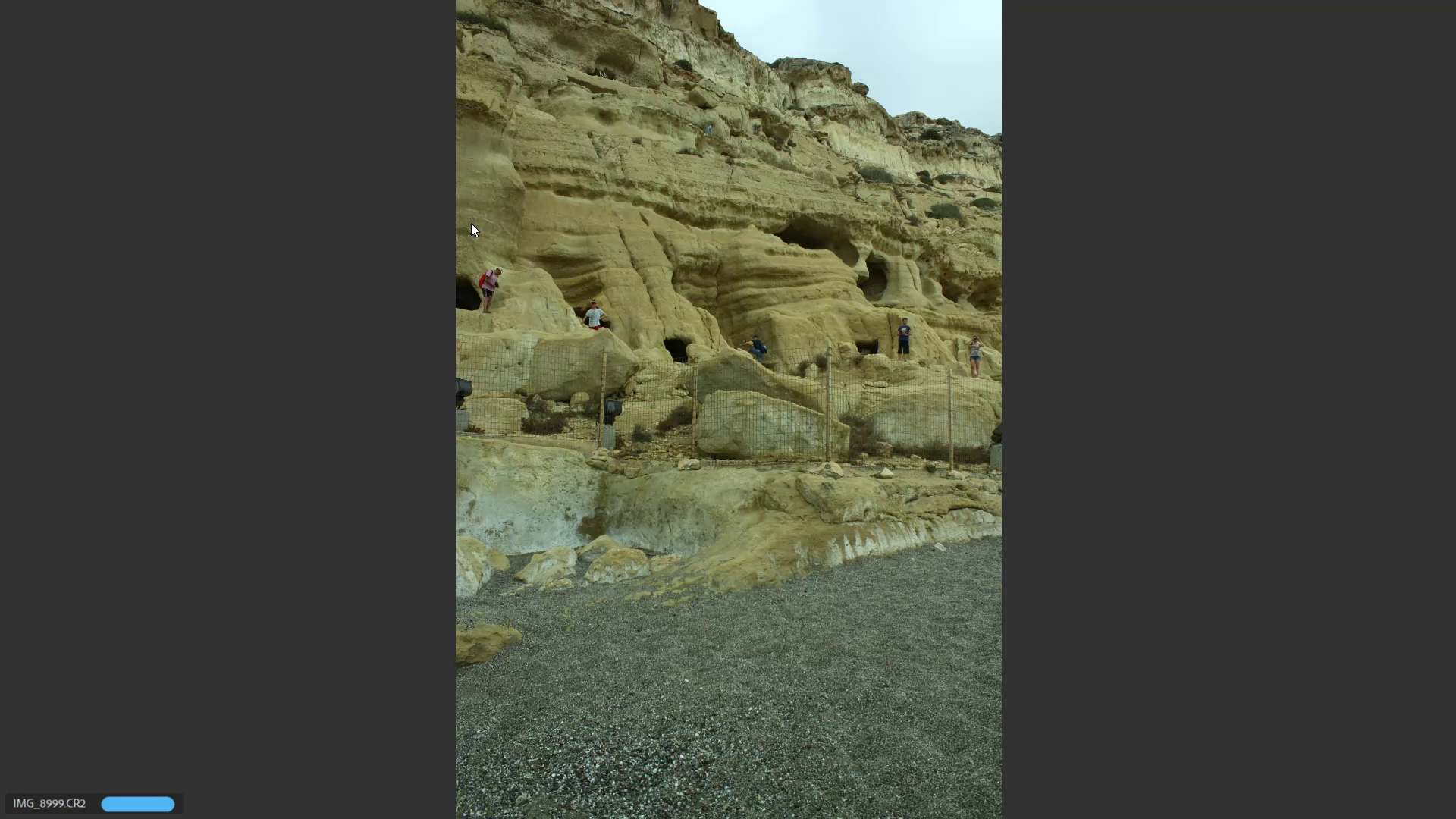 
key(ArrowRight)
 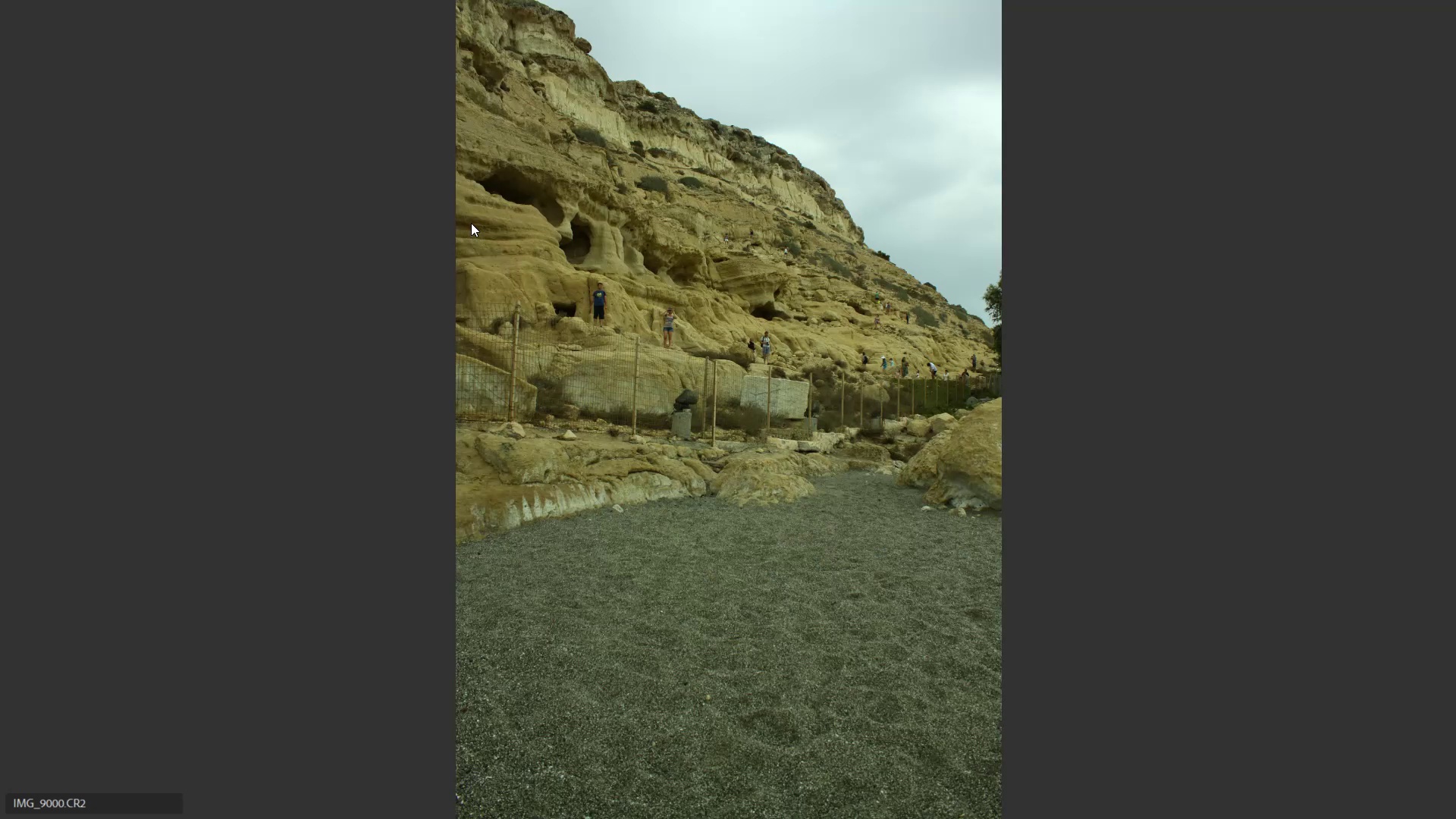 
type(9999999)
 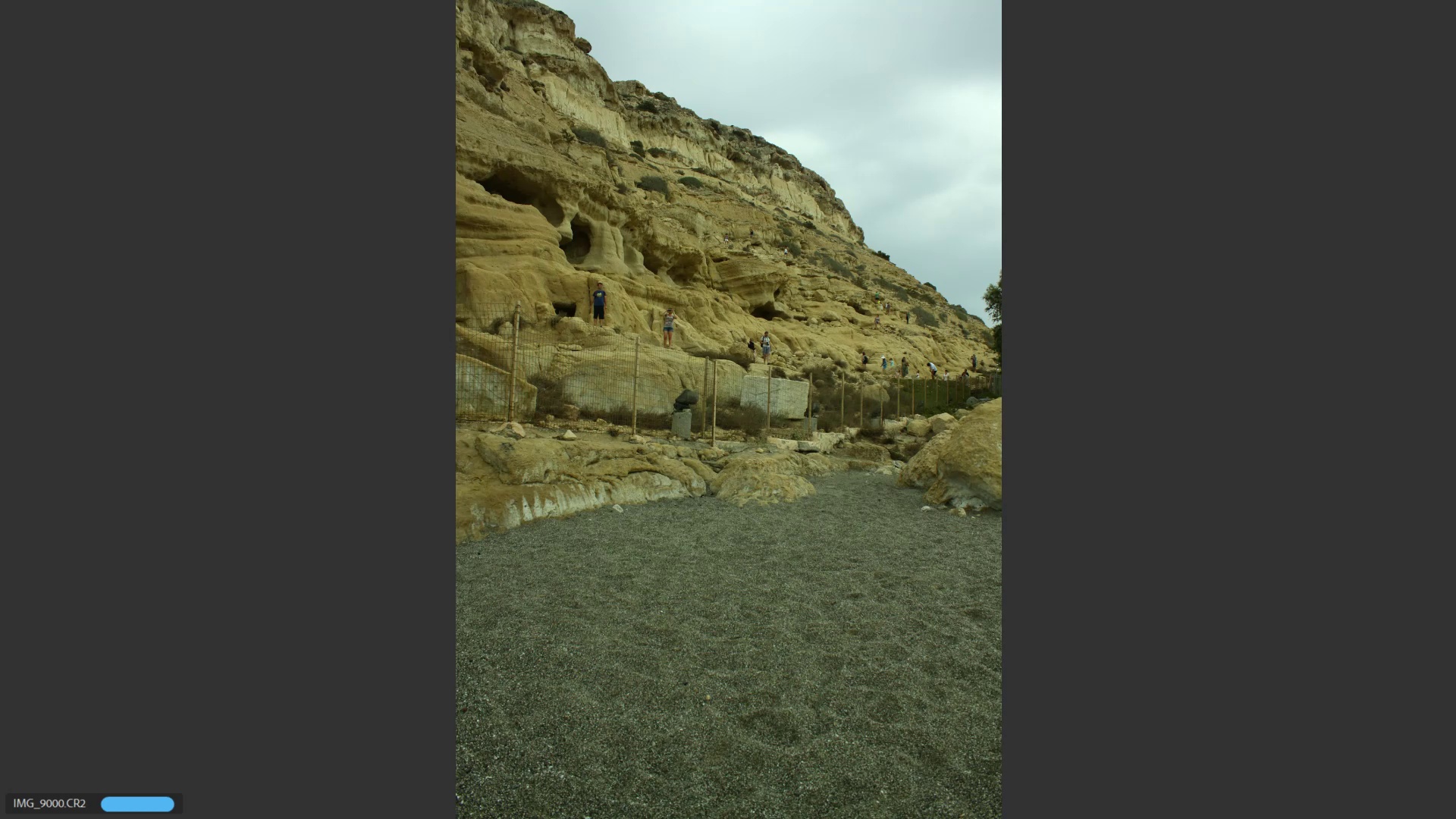 
key(ArrowRight)
 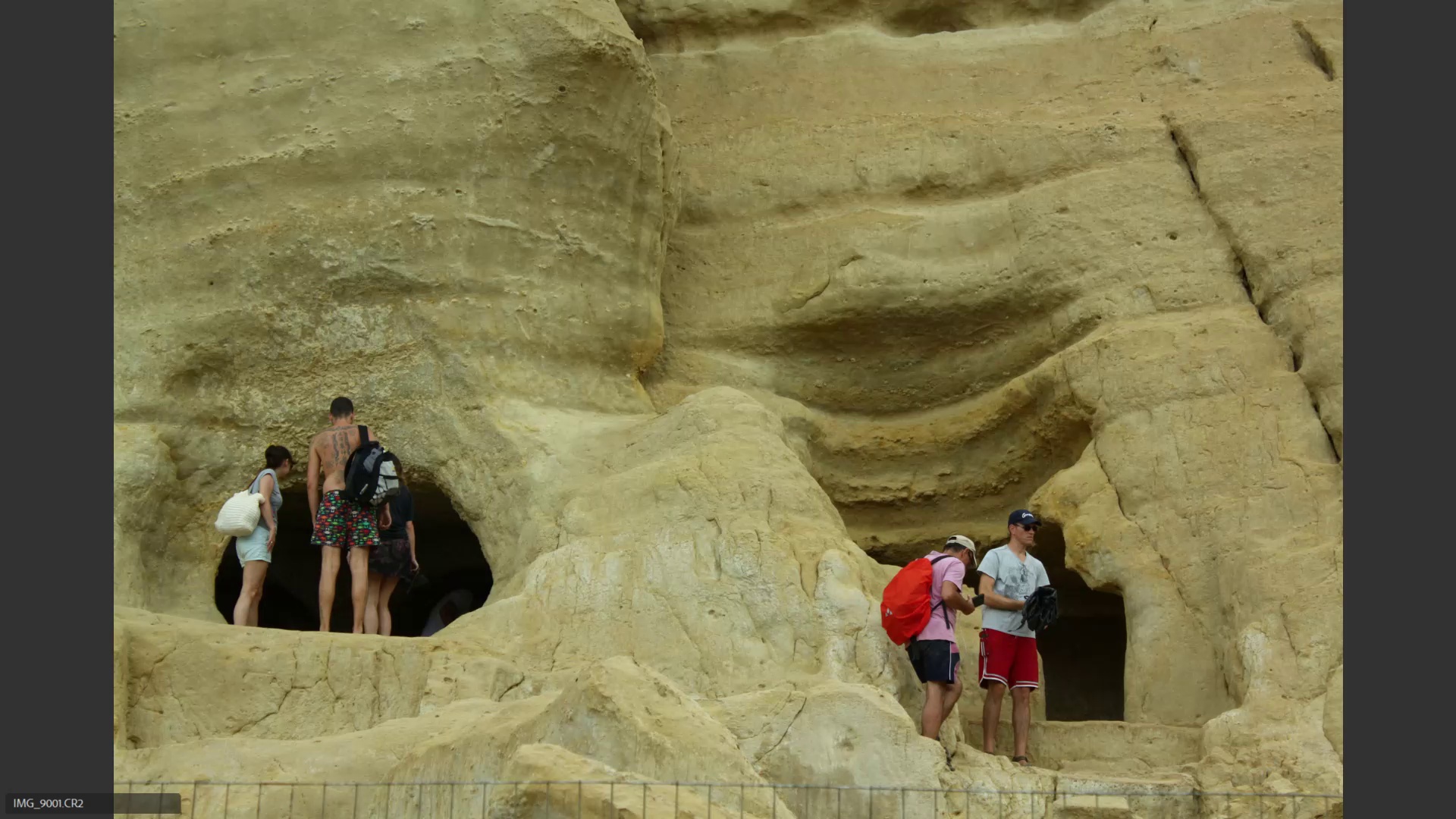 
key(ArrowLeft)
 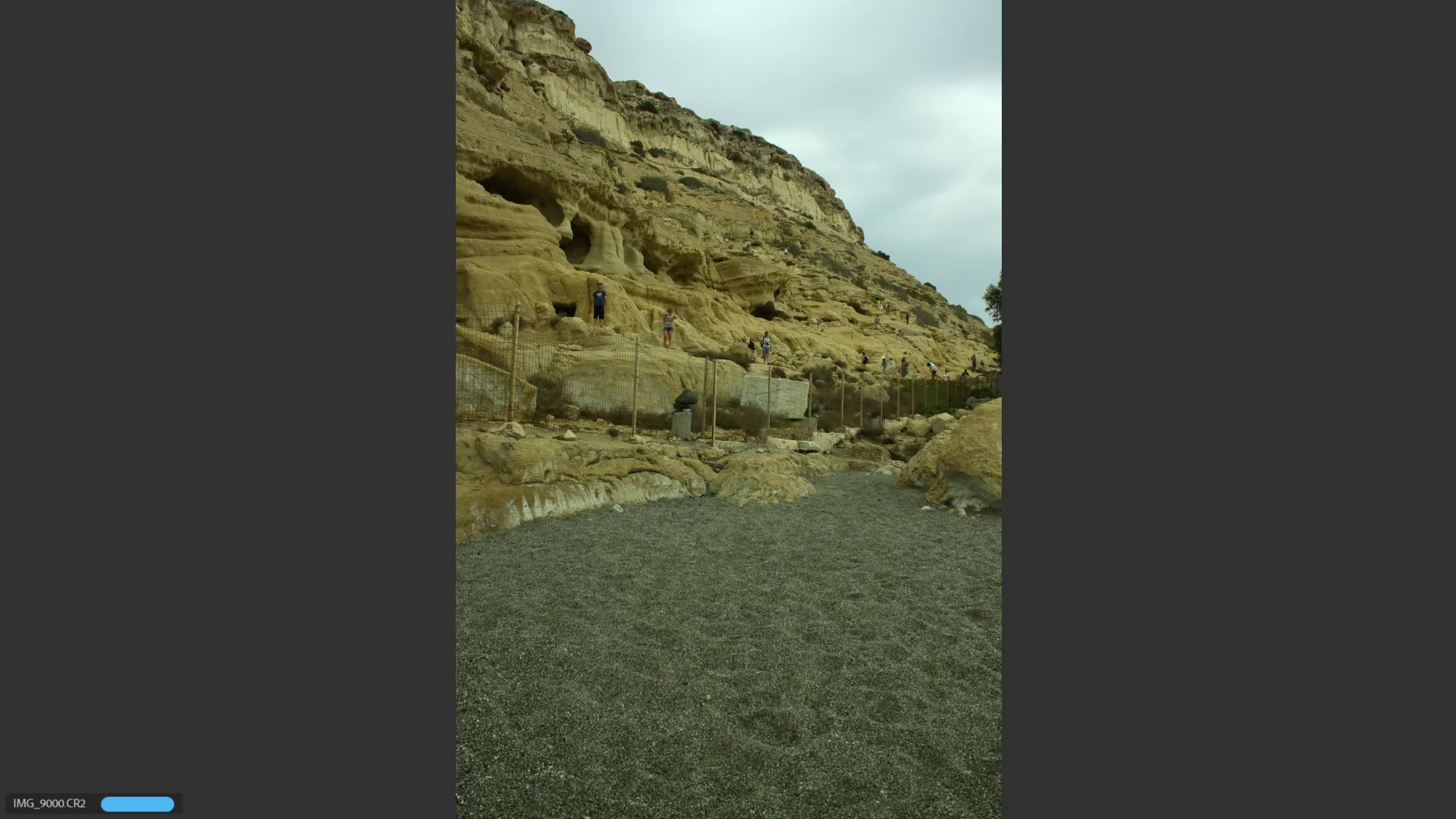 
key(ArrowRight)
 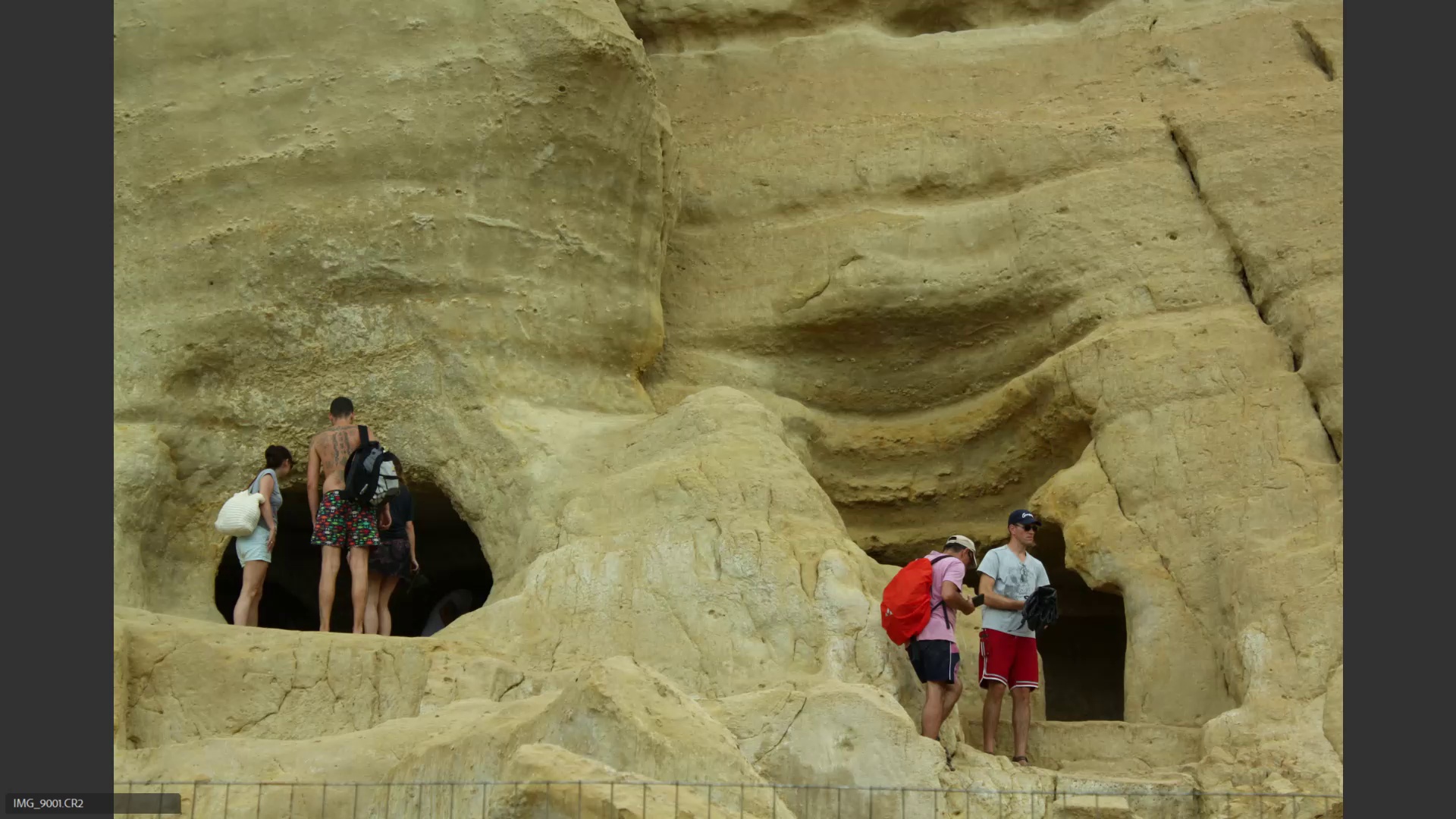 
key(6)
 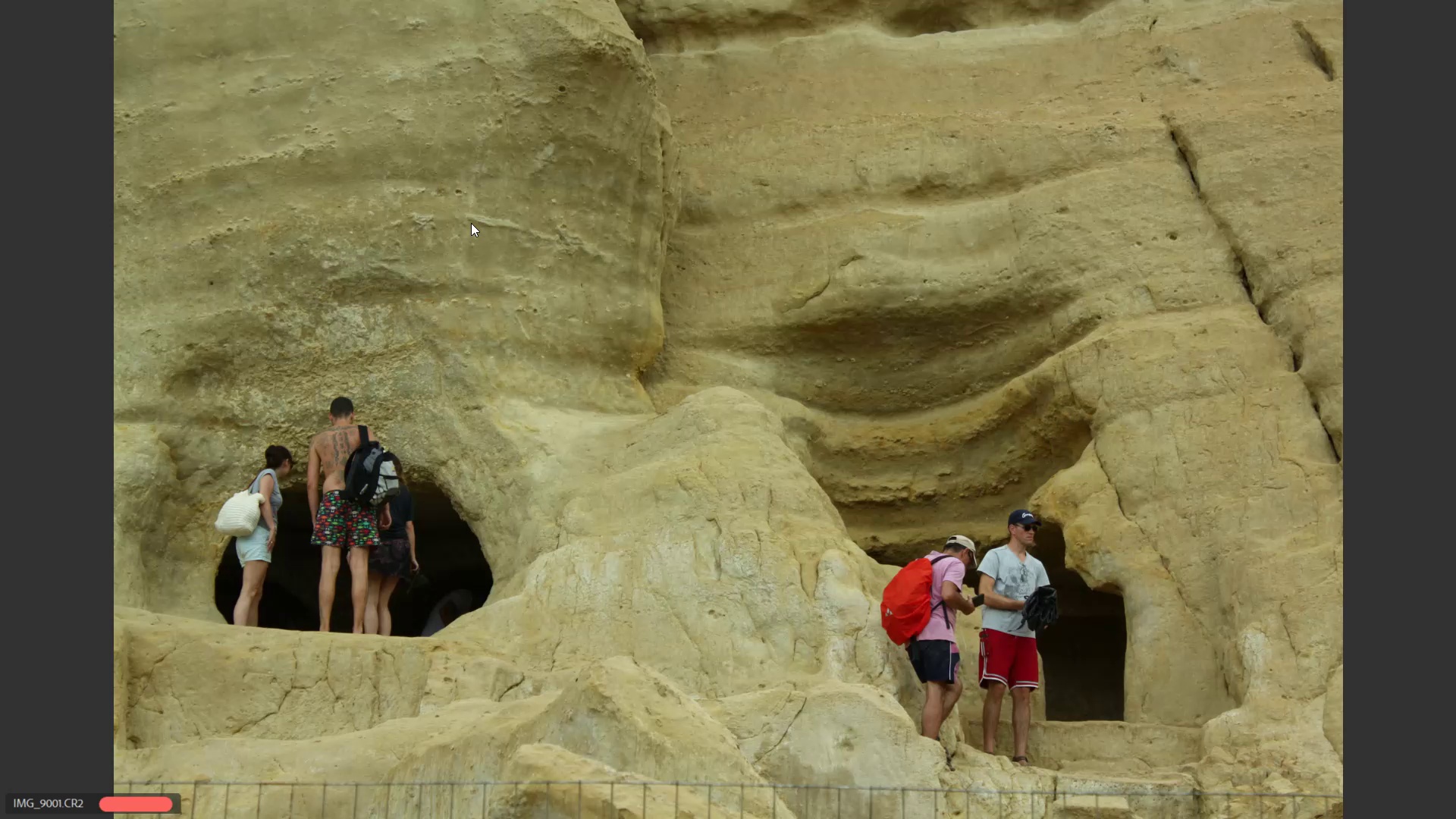 
key(ArrowRight)
 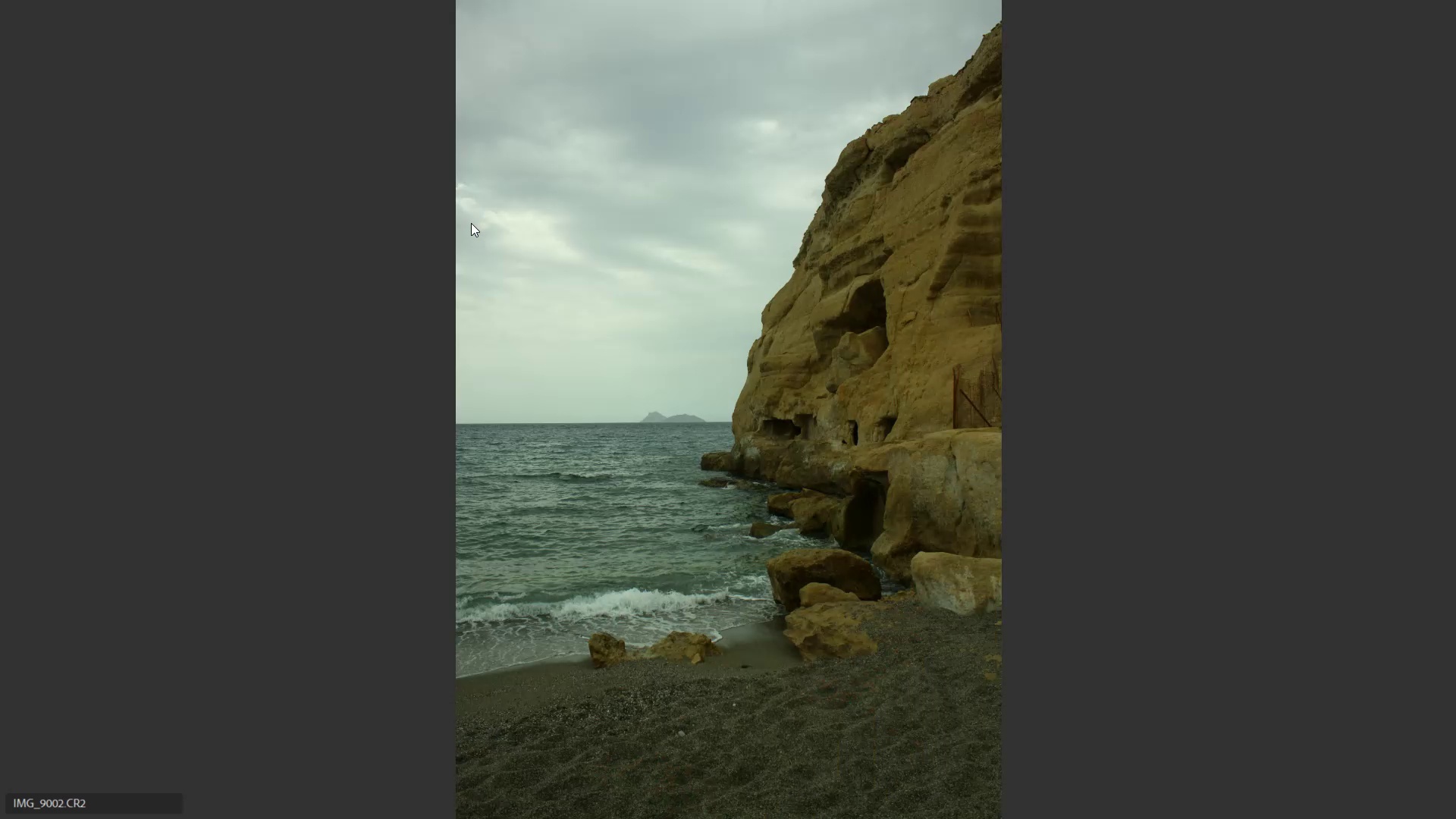 
key(9)
 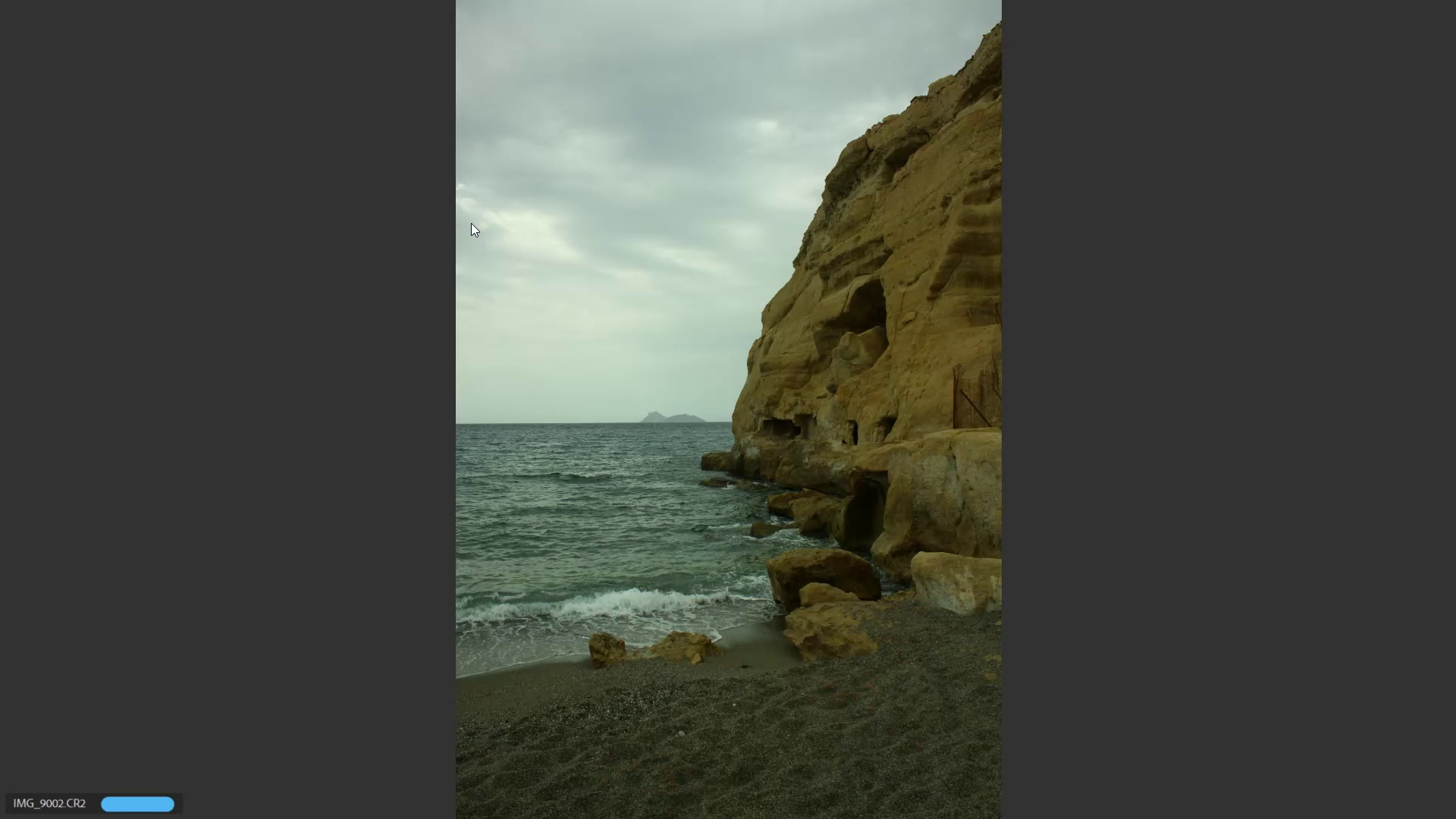 
key(ArrowRight)
 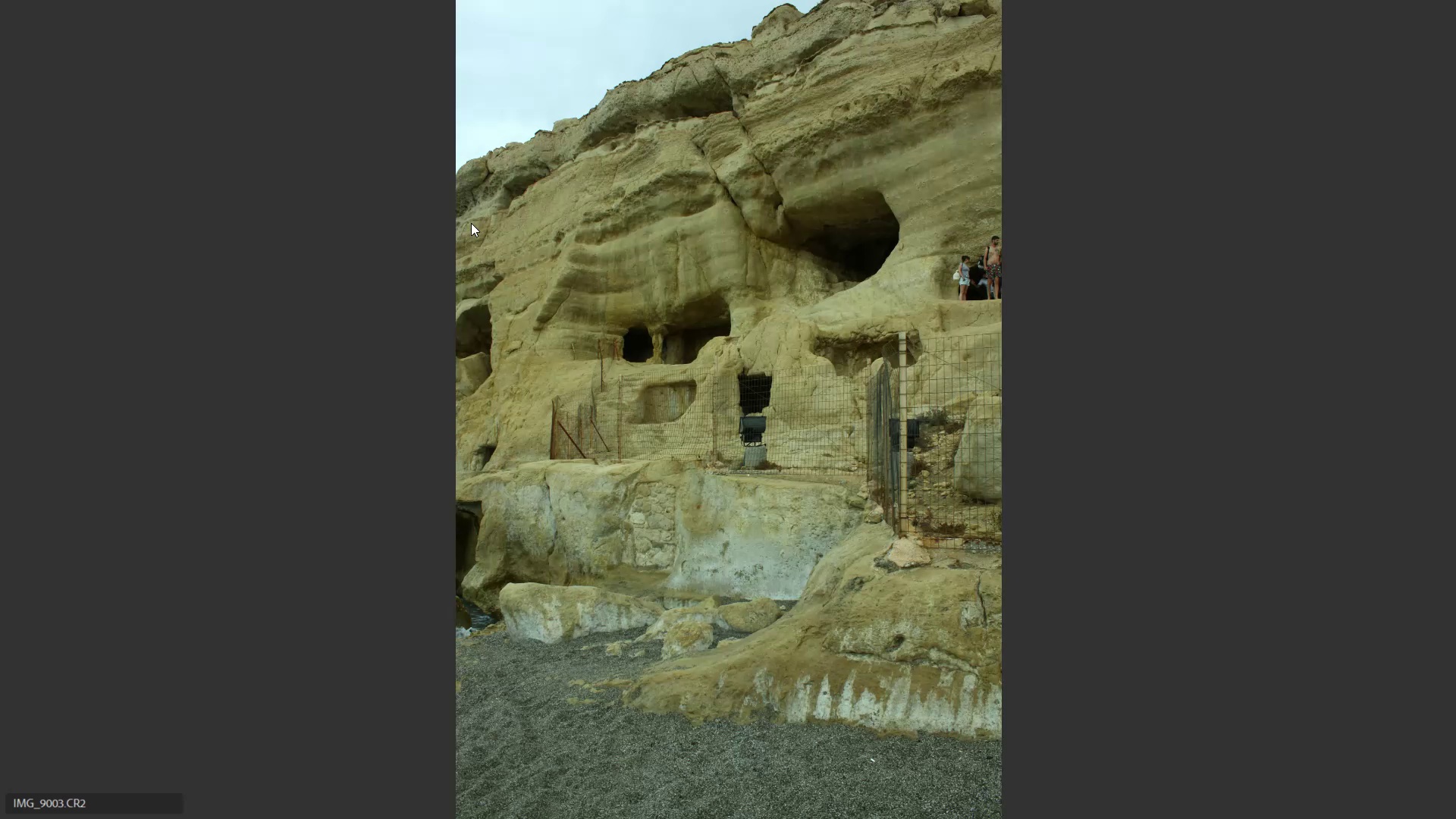 
type(999)
 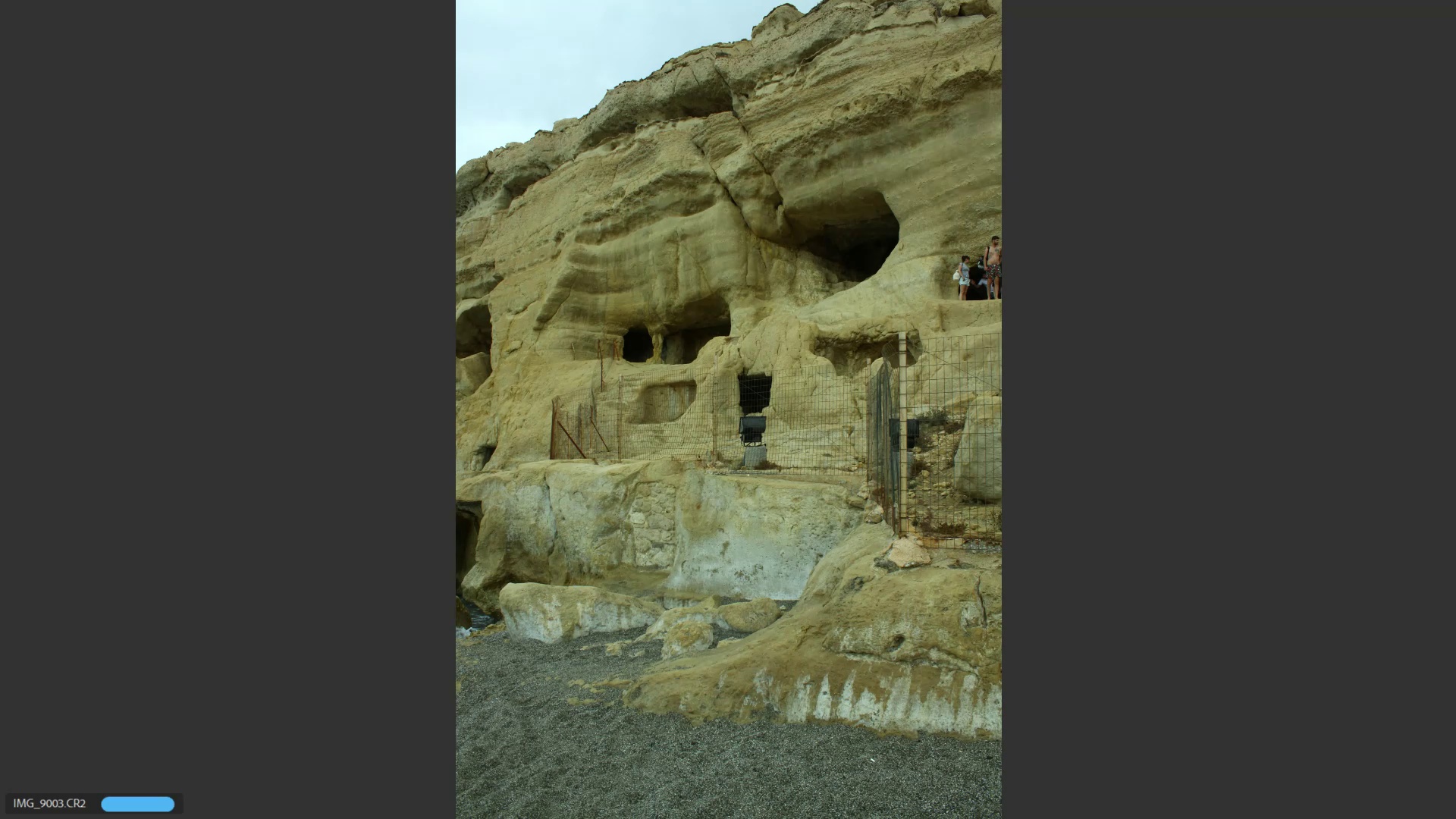 
key(ArrowRight)
 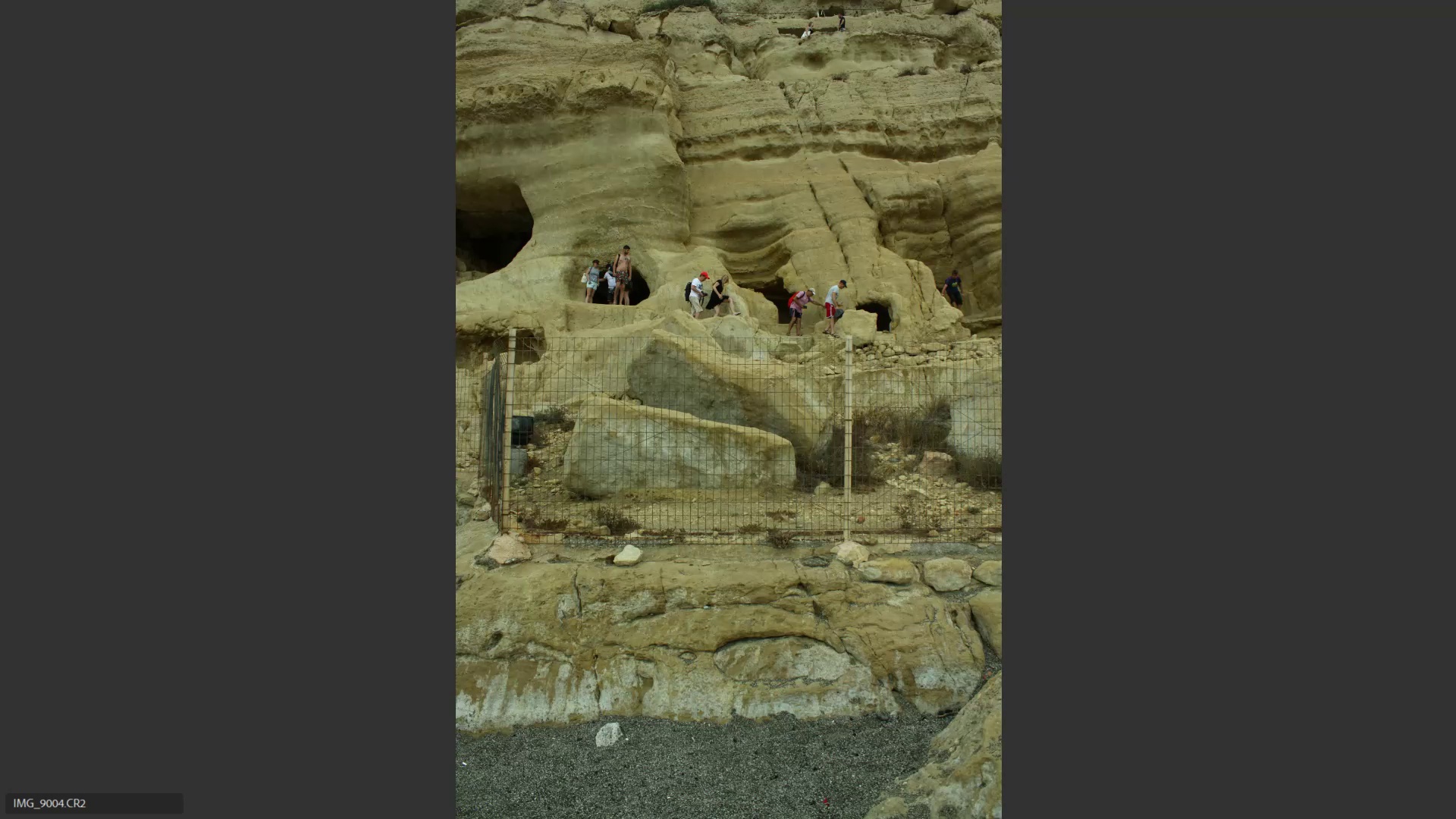 
type(999)
 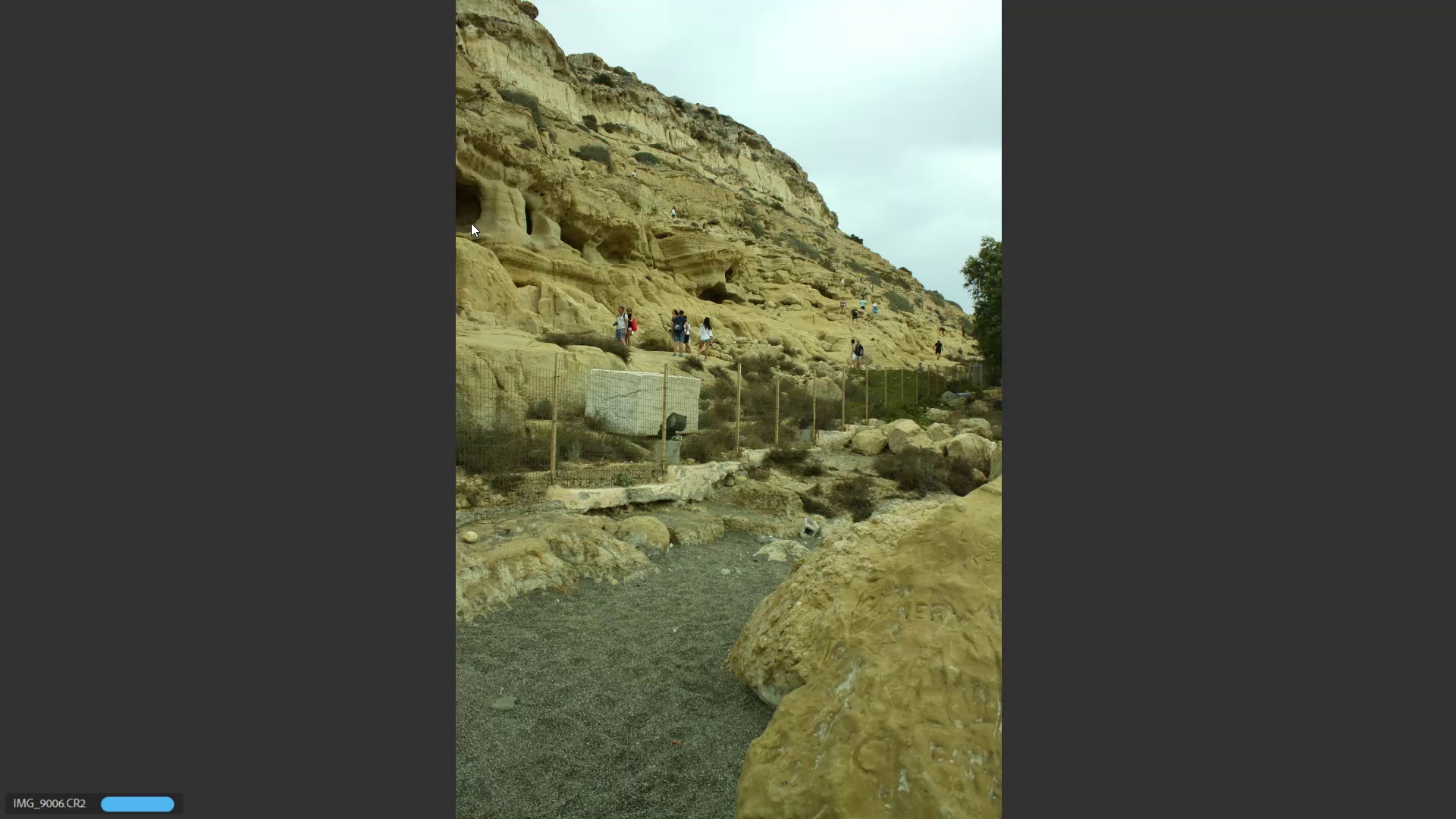 
key(ArrowRight)
 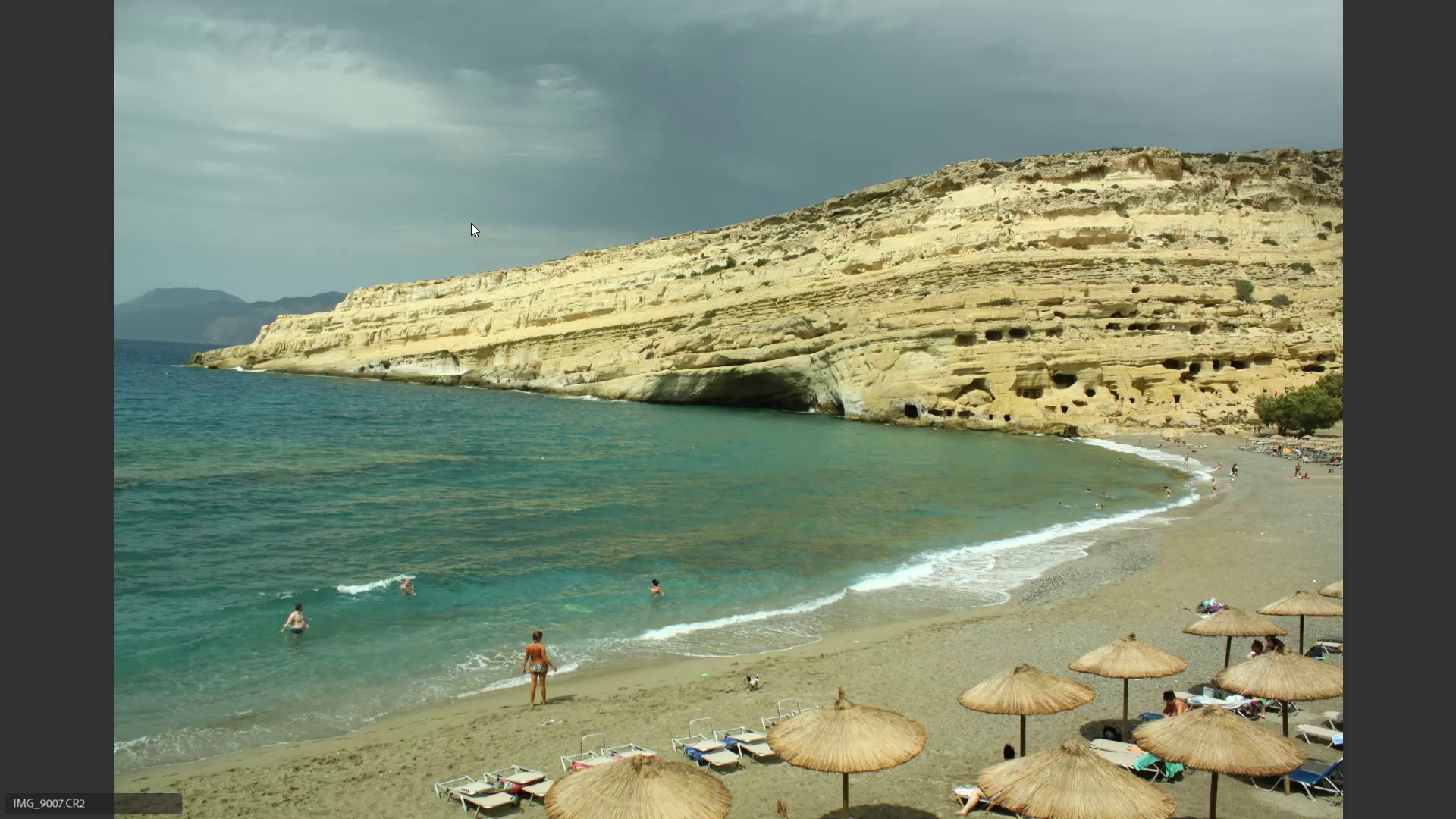 
key(ArrowLeft)
 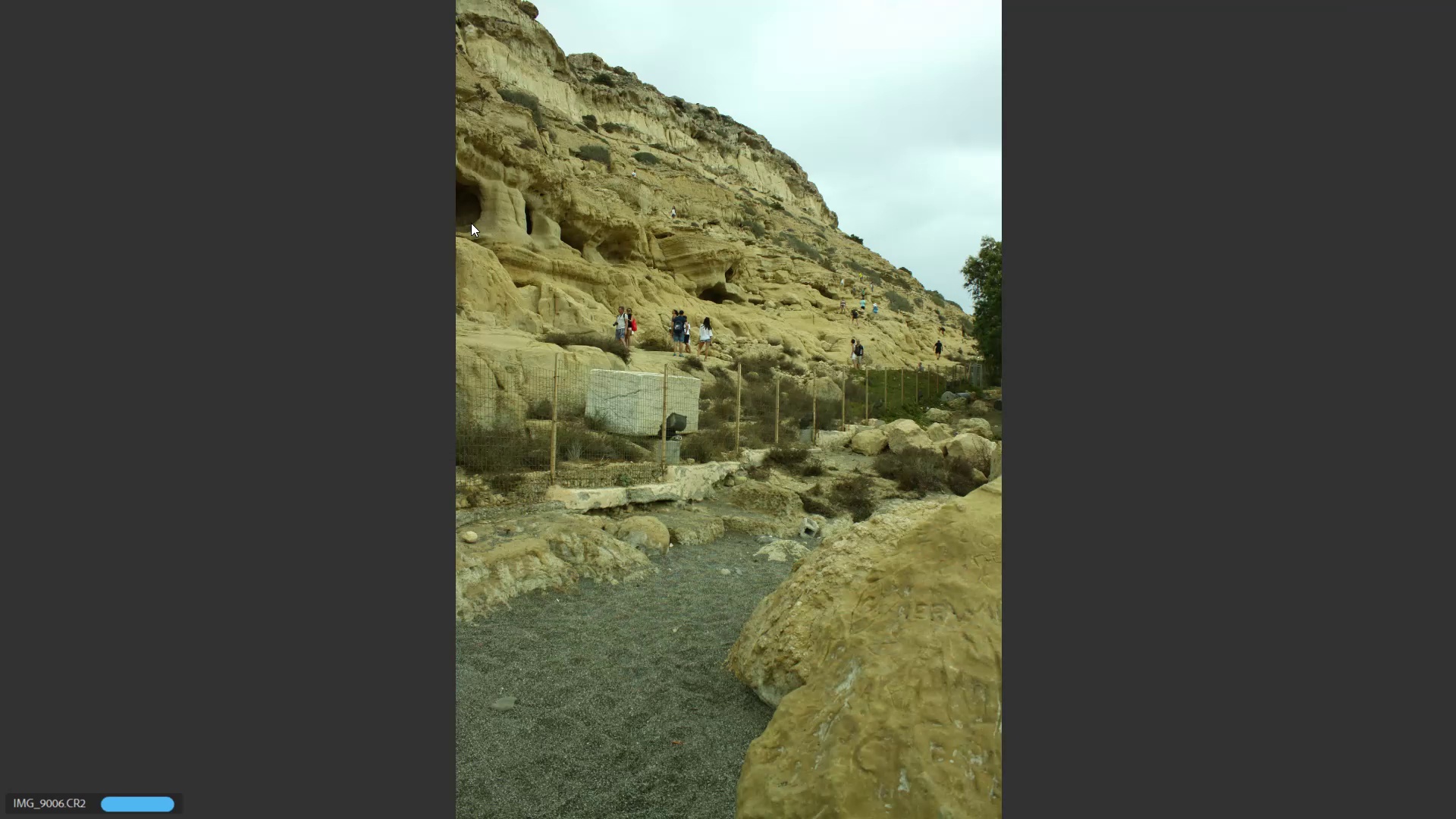 
key(ArrowRight)
 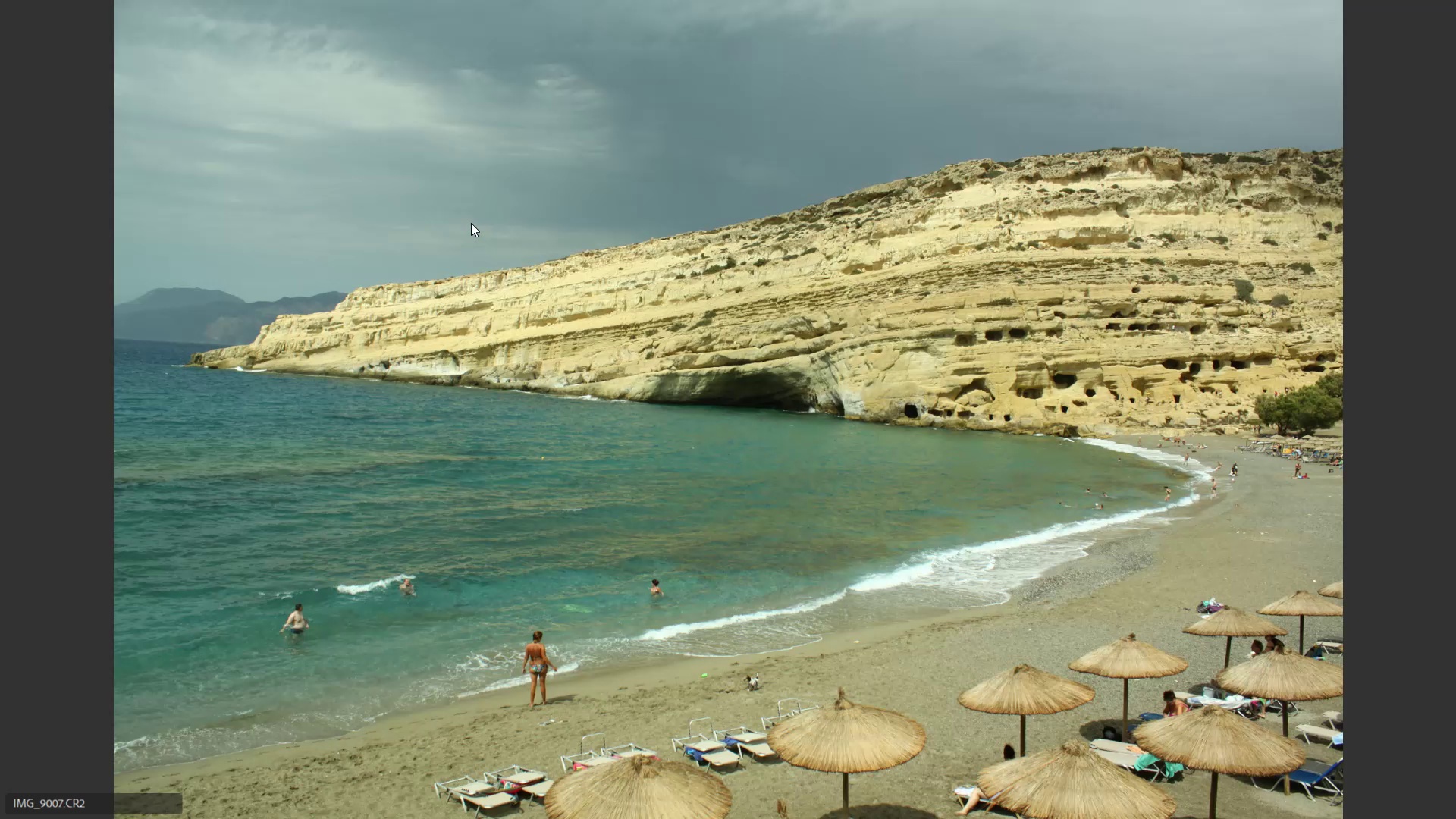 
type(66666)
 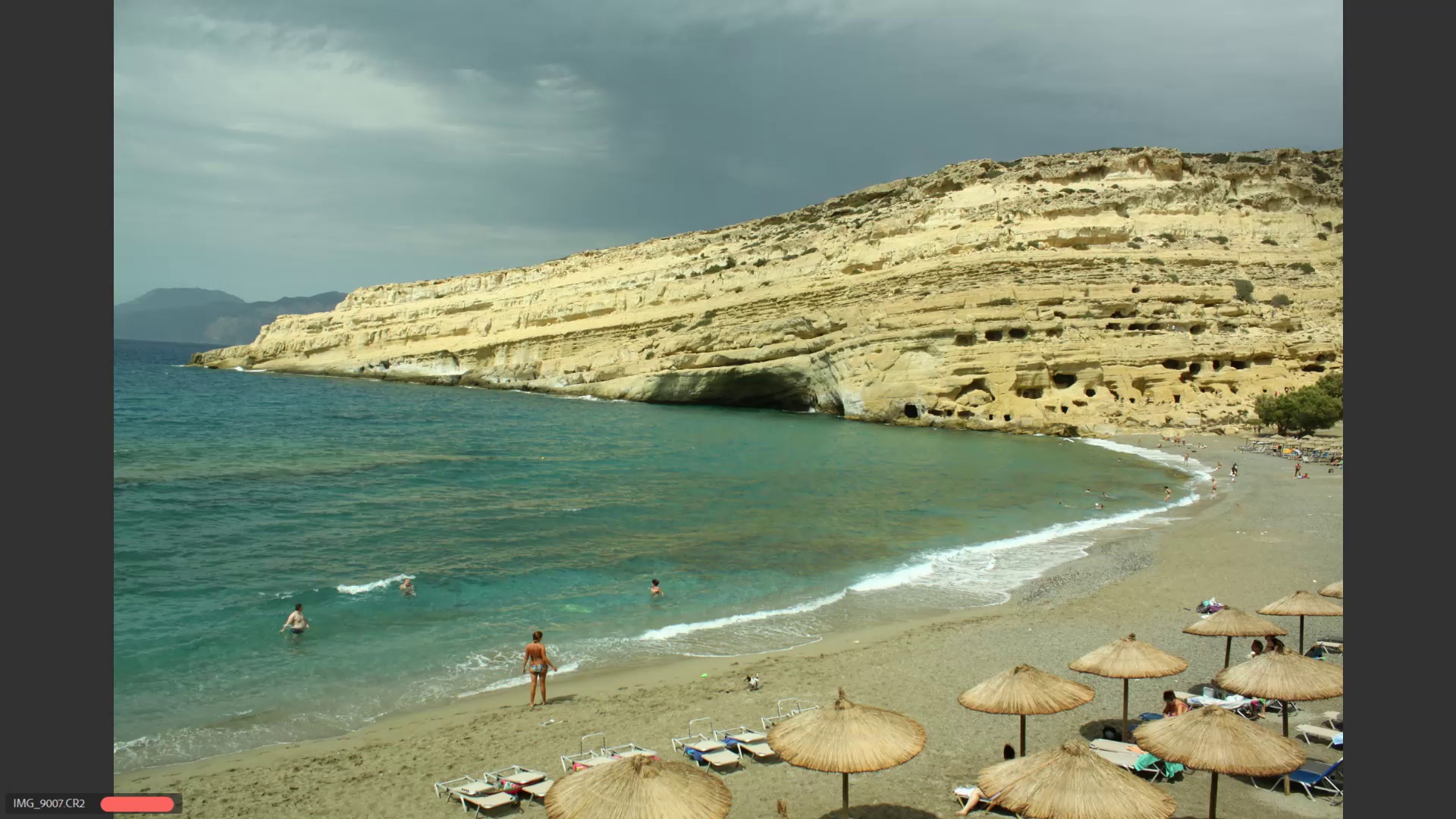 
key(Escape)
 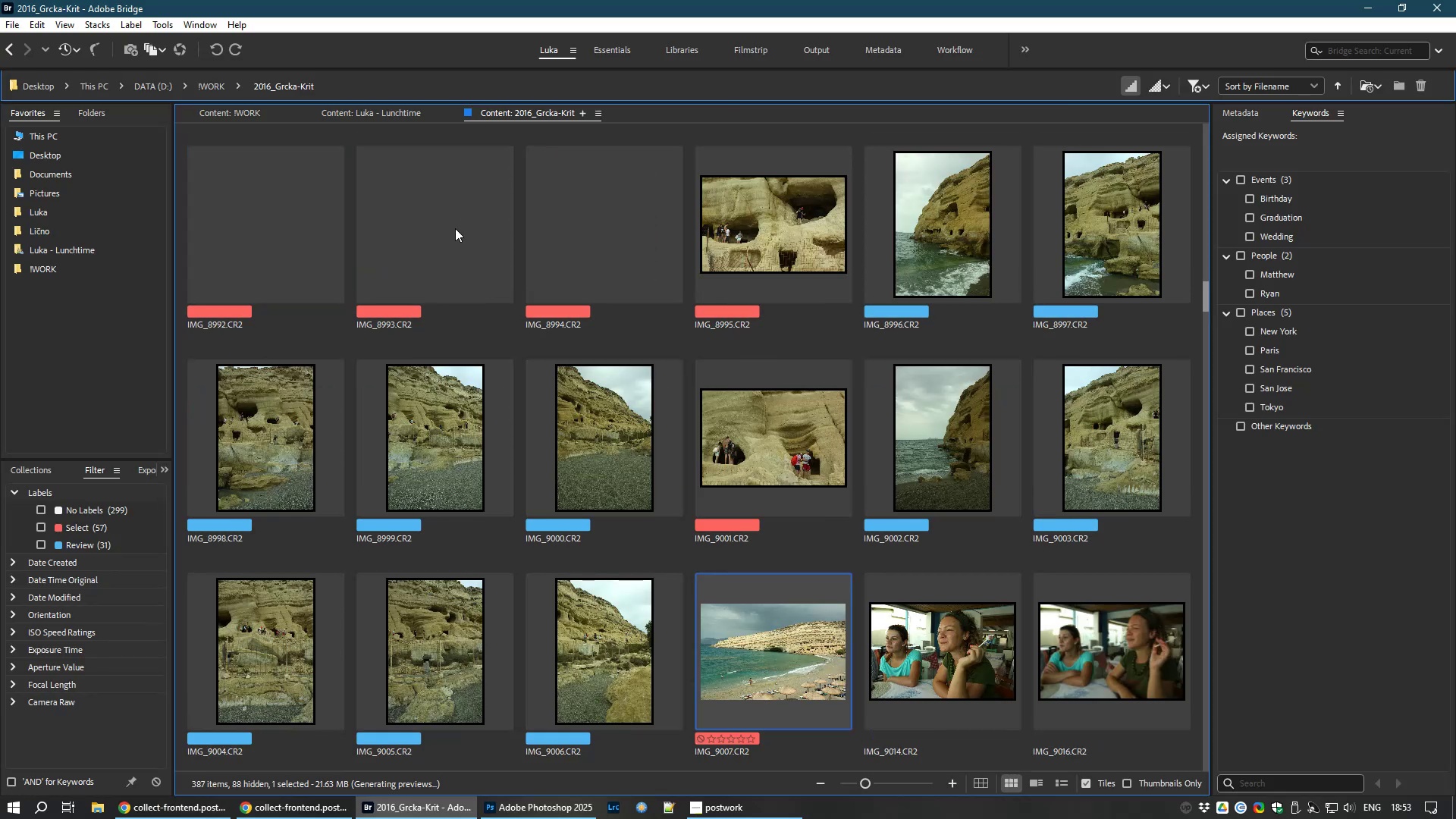 
scroll: coordinate [668, 488], scroll_direction: down, amount: 3.0
 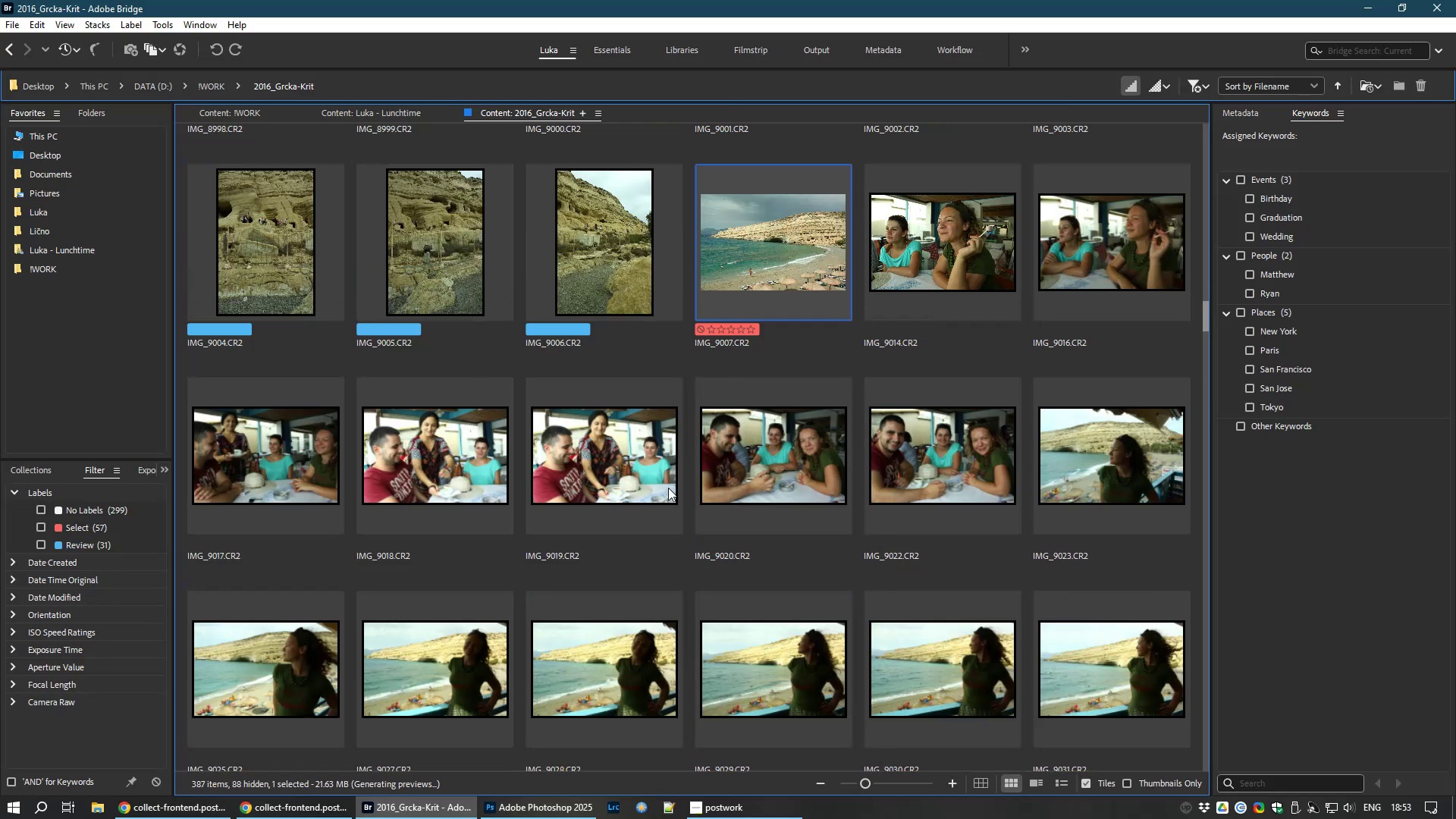 
scroll: coordinate [668, 488], scroll_direction: up, amount: 1.0
 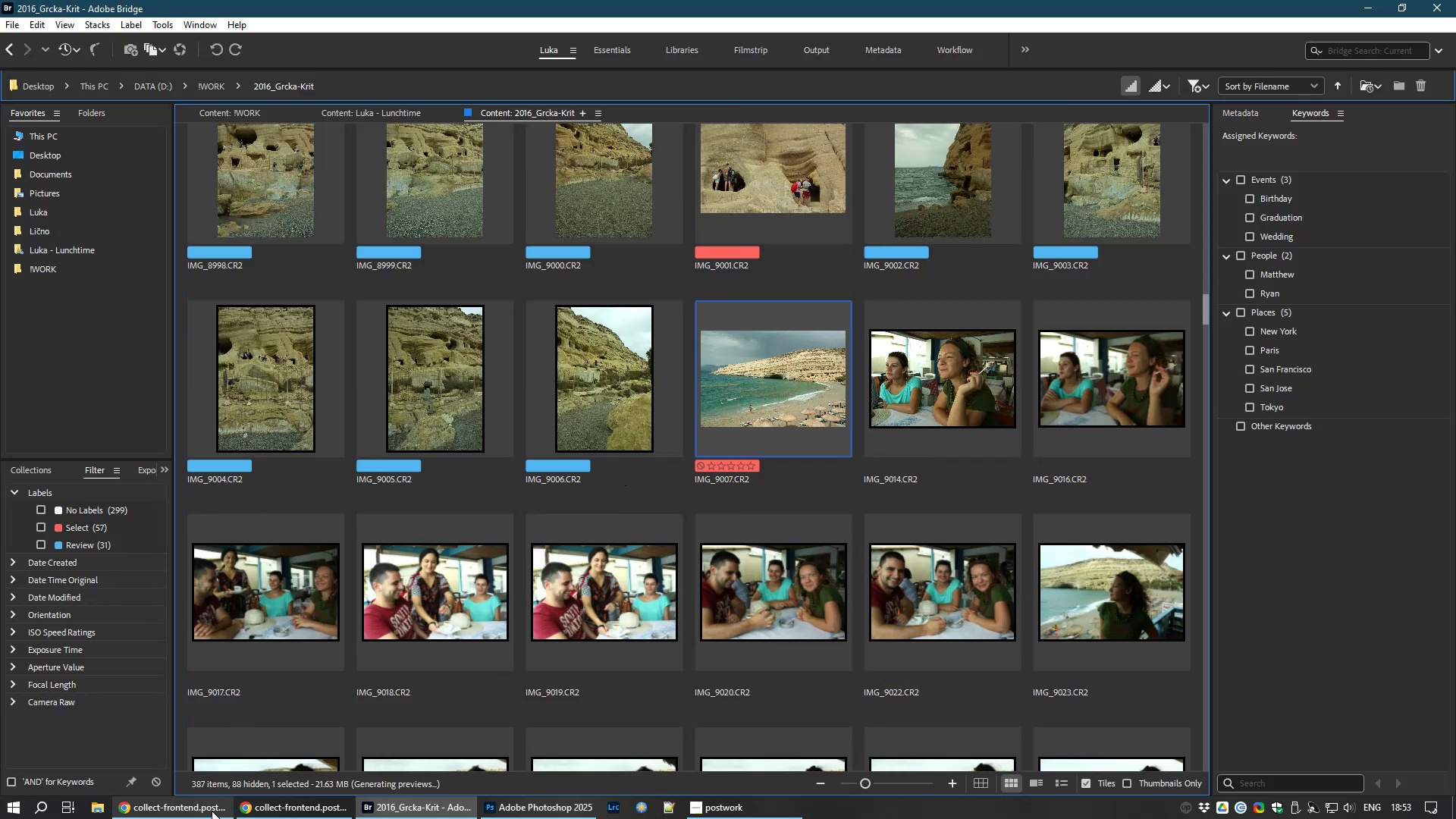 